 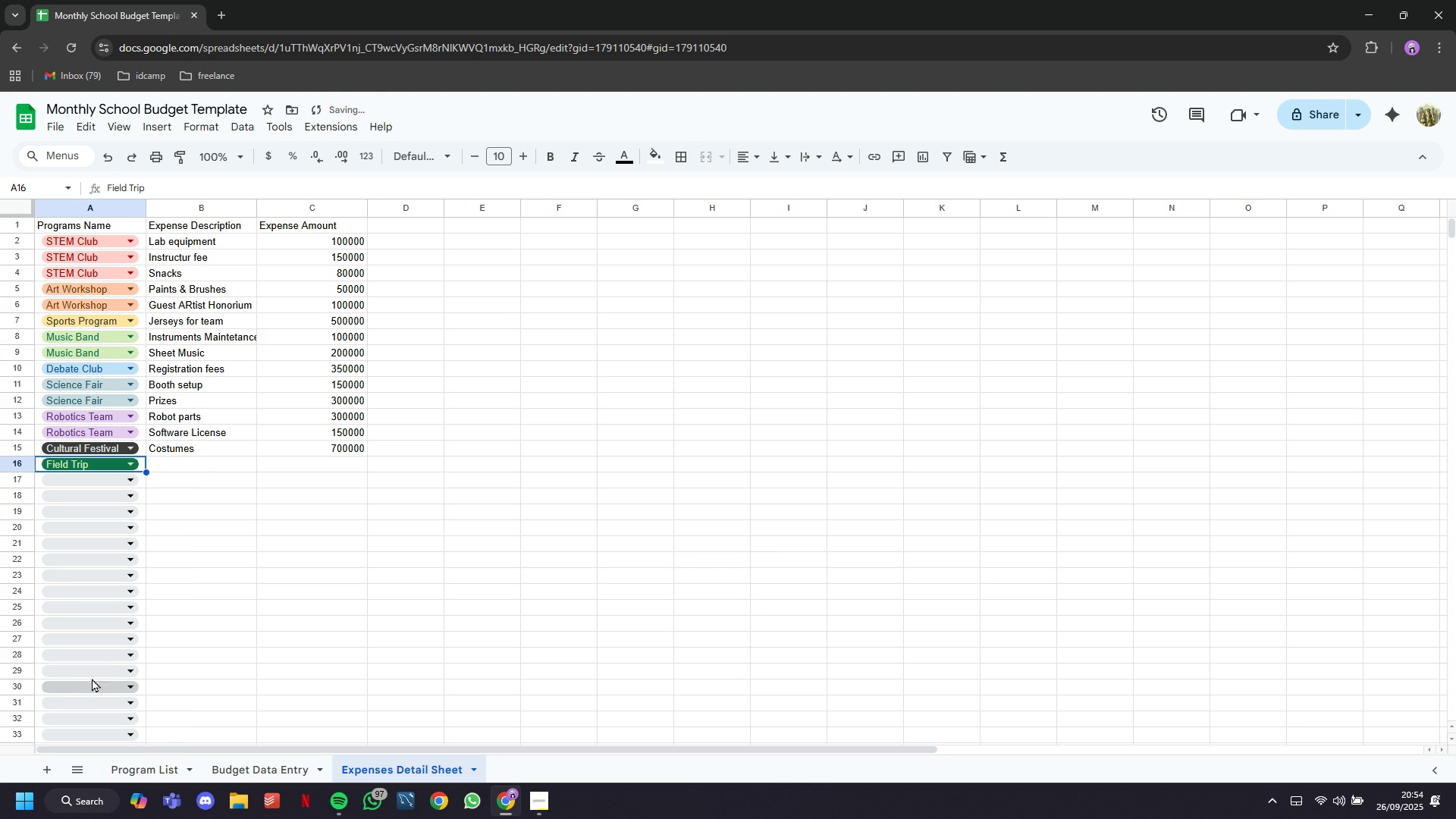 
type(Msueum Tickets o)
key(Backspace)
type(or 10 )
 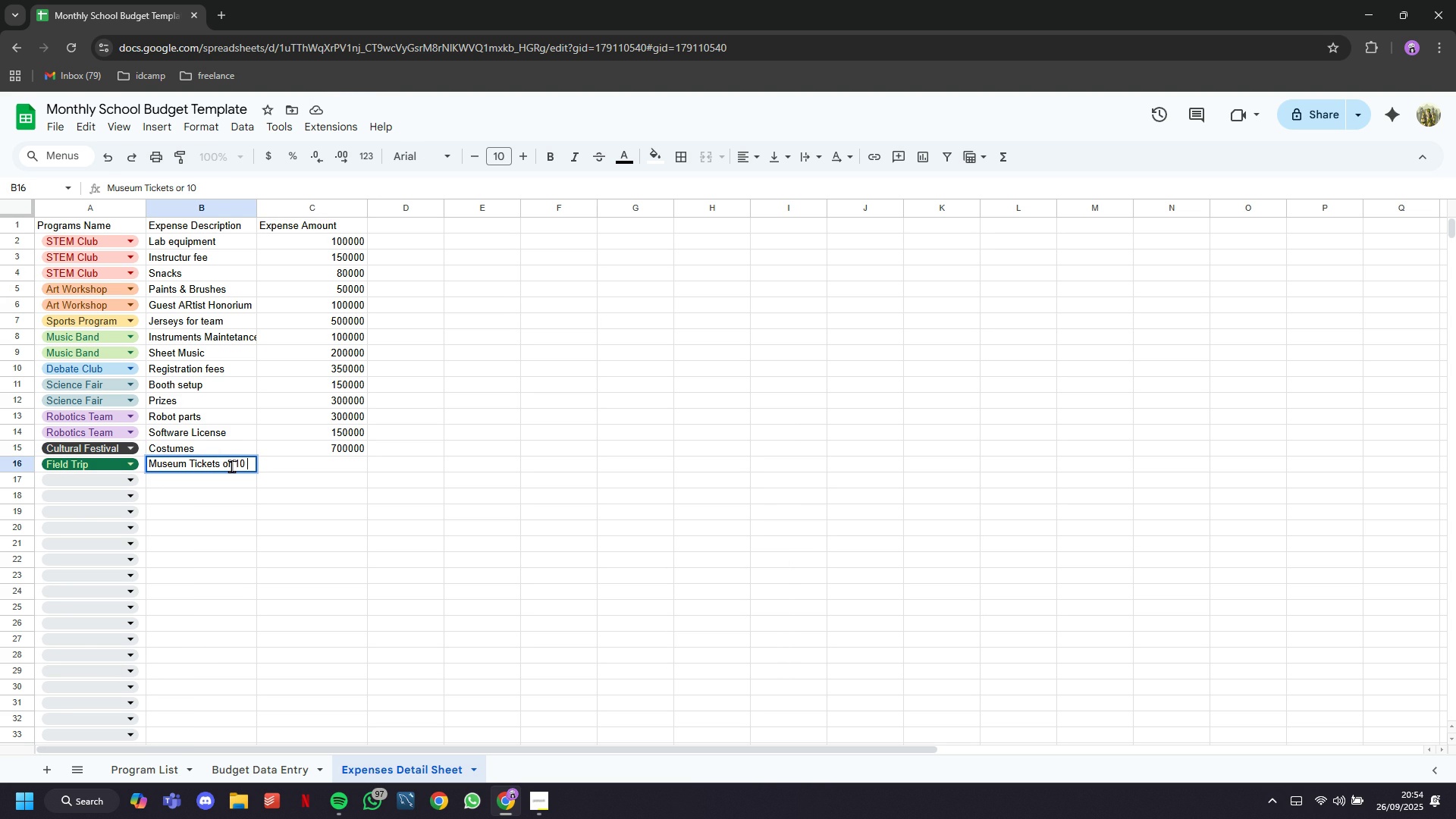 
key(ArrowLeft)
 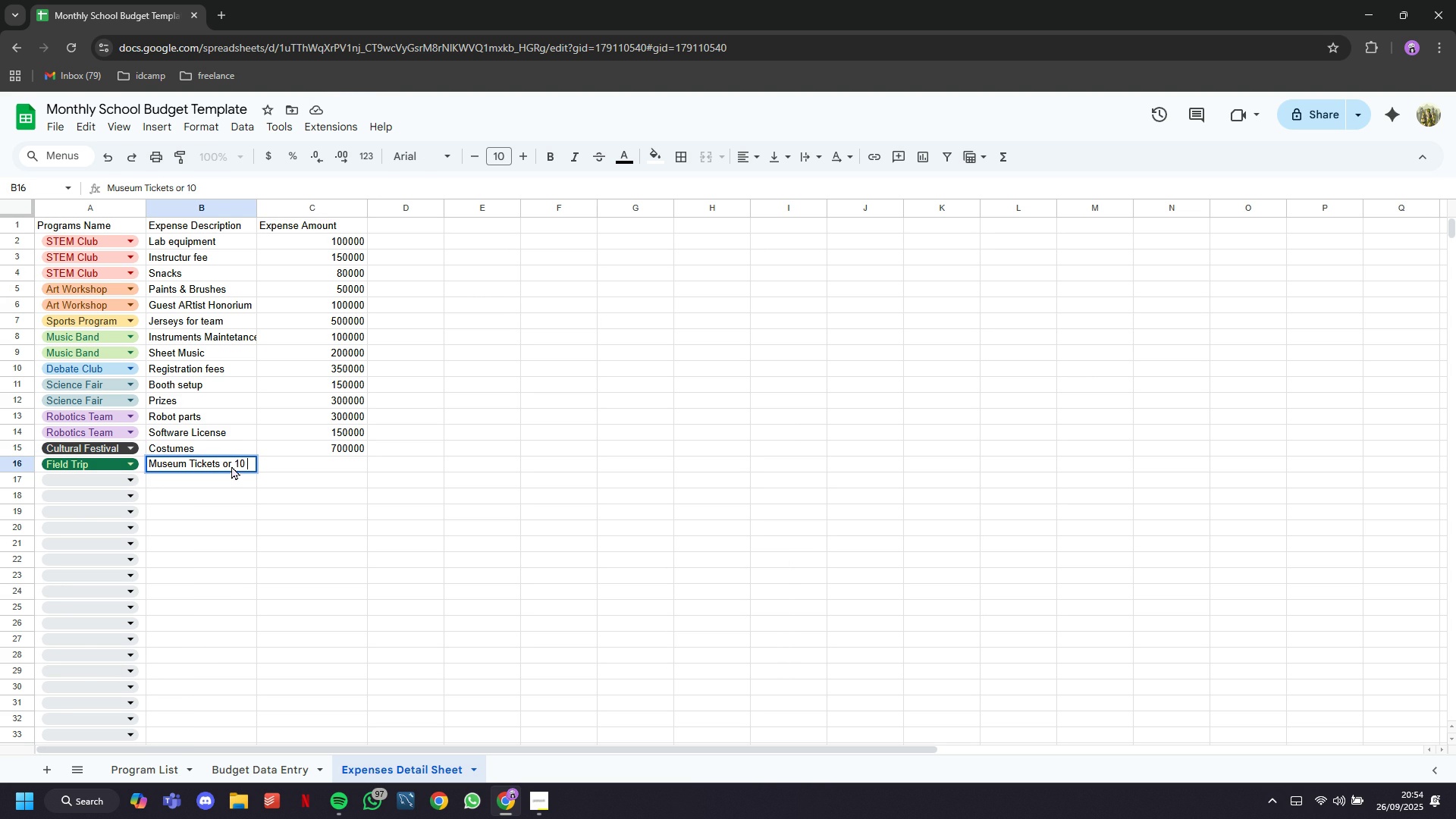 
key(ArrowLeft)
 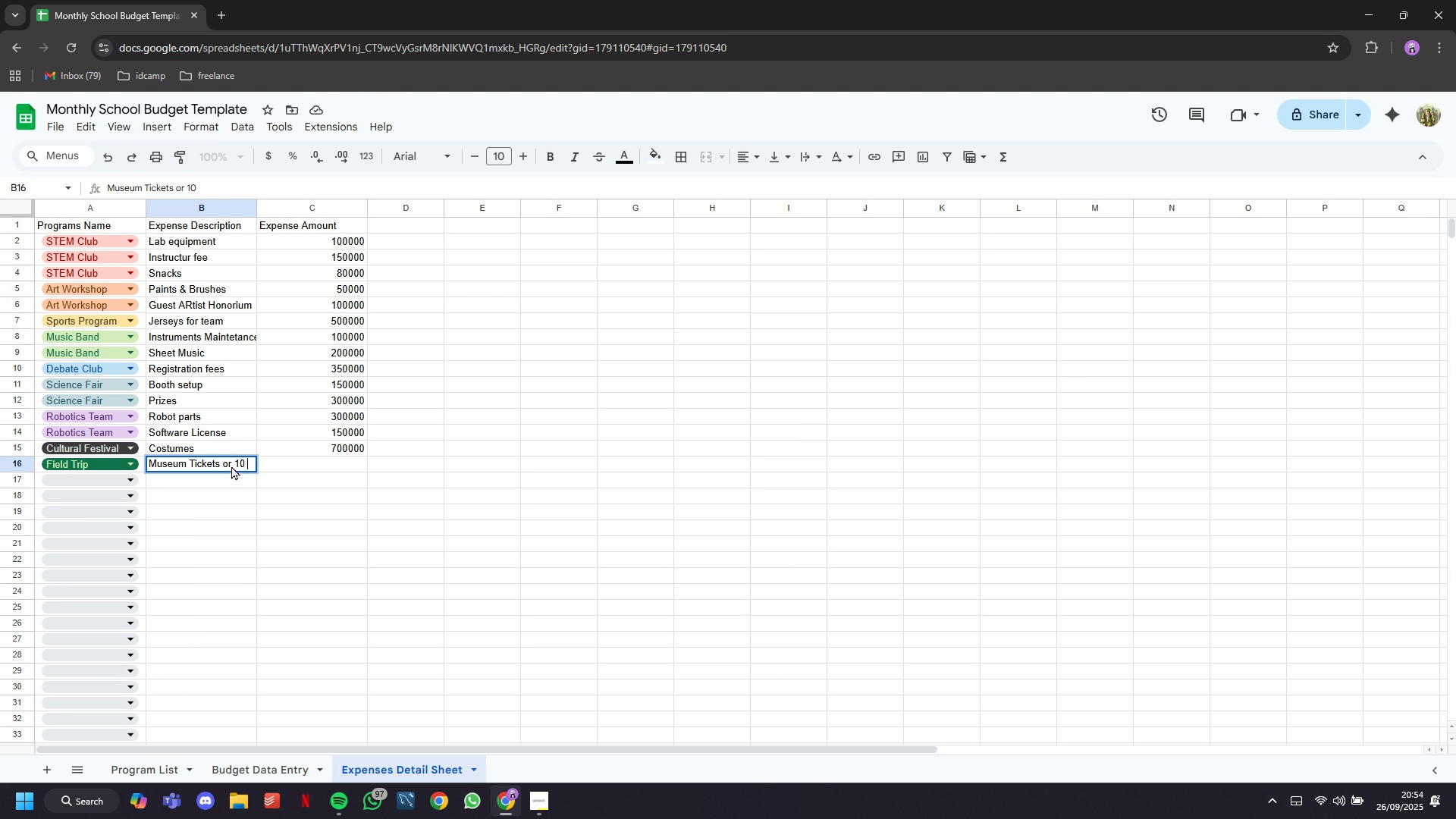 
key(ArrowLeft)
 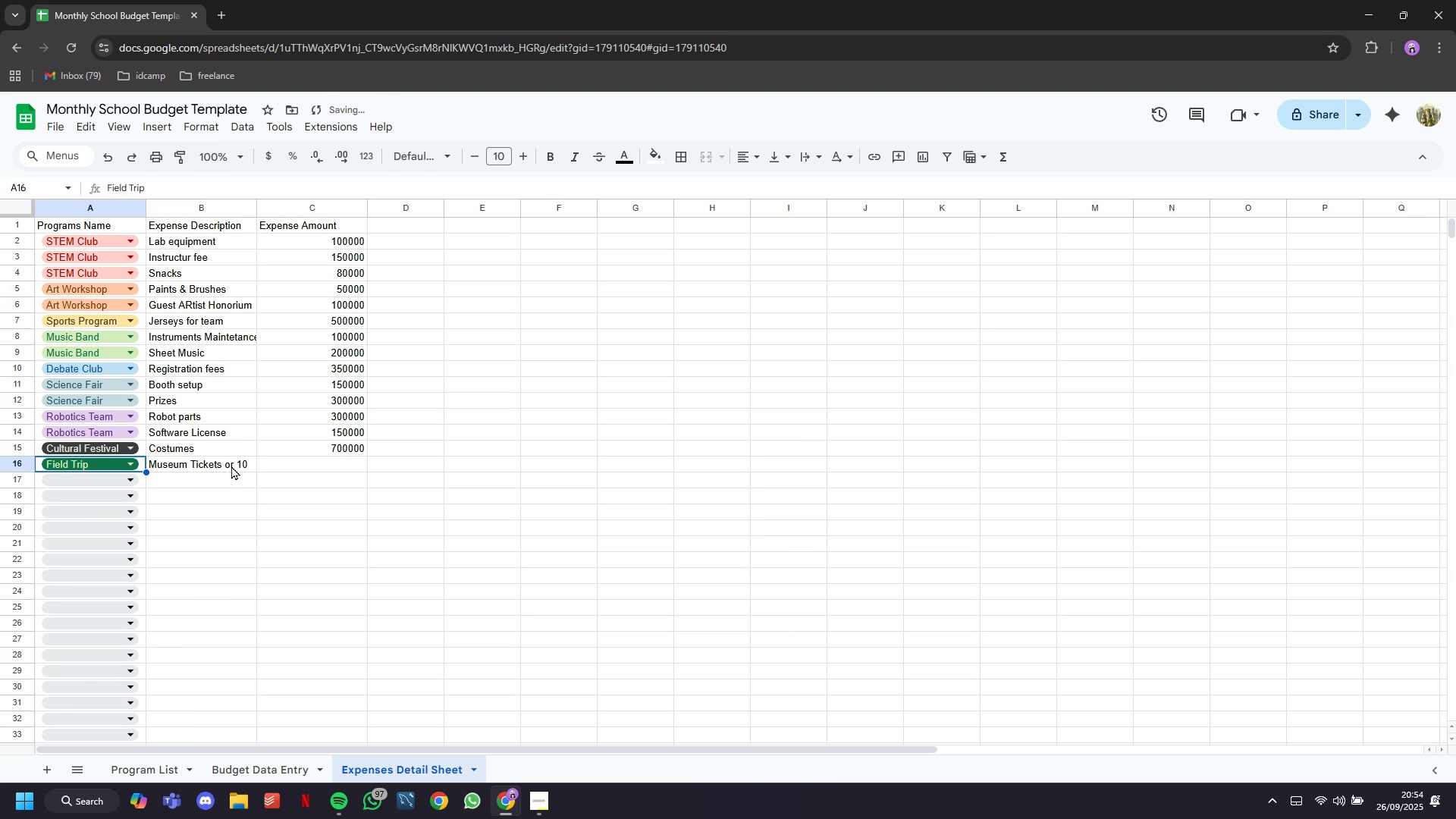 
key(ArrowLeft)
 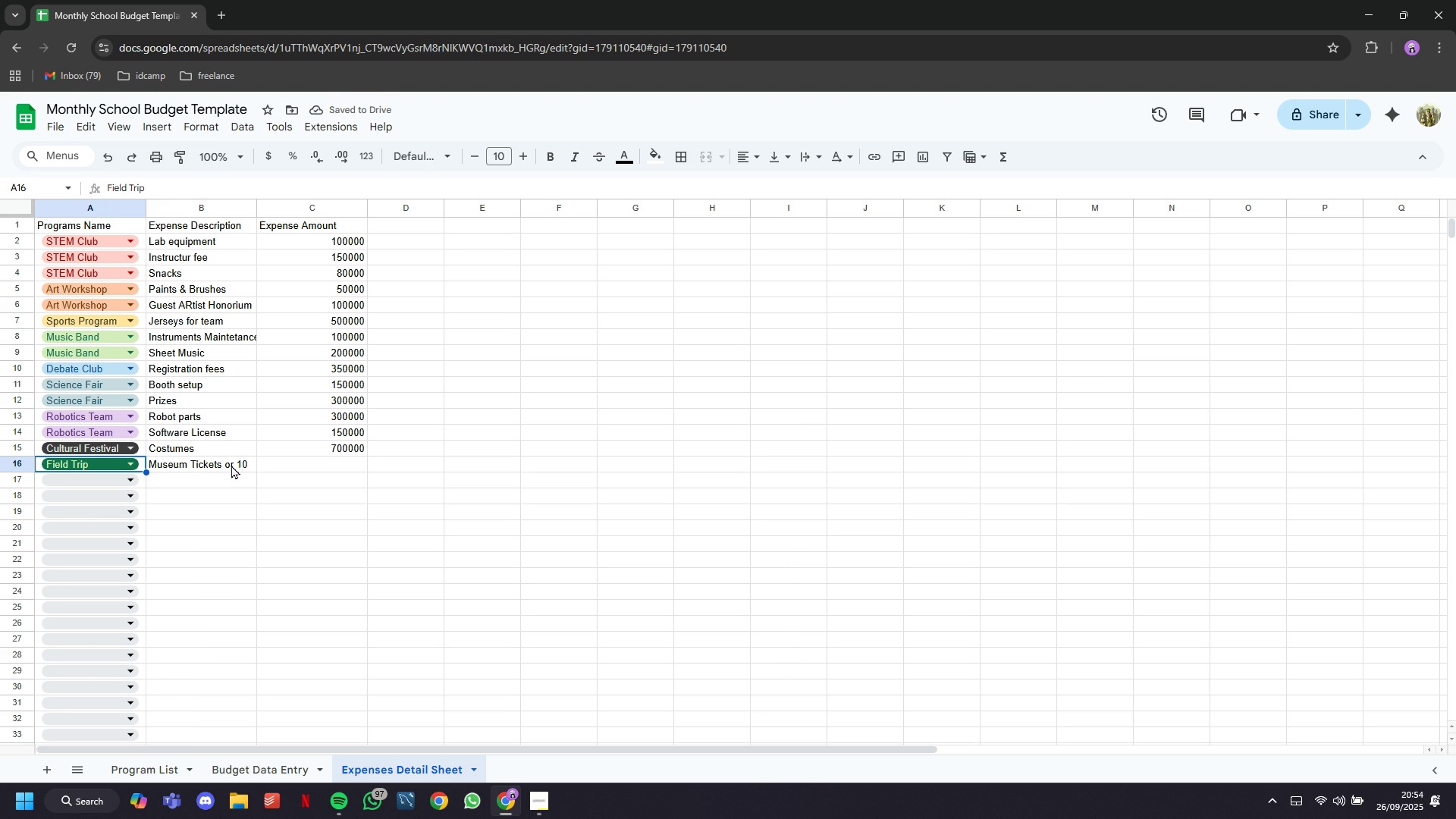 
double_click([231, 465])
 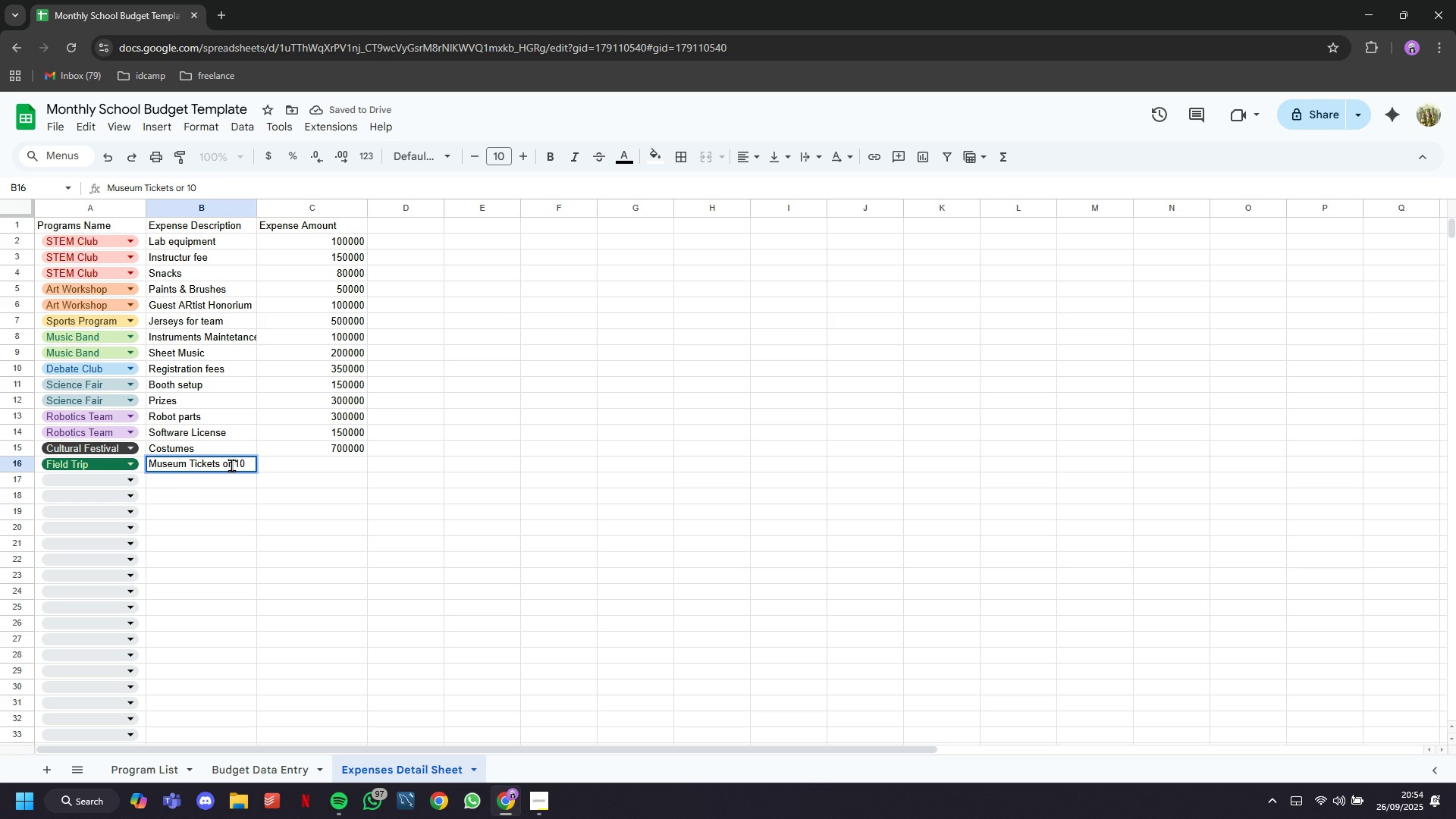 
left_click([231, 465])
 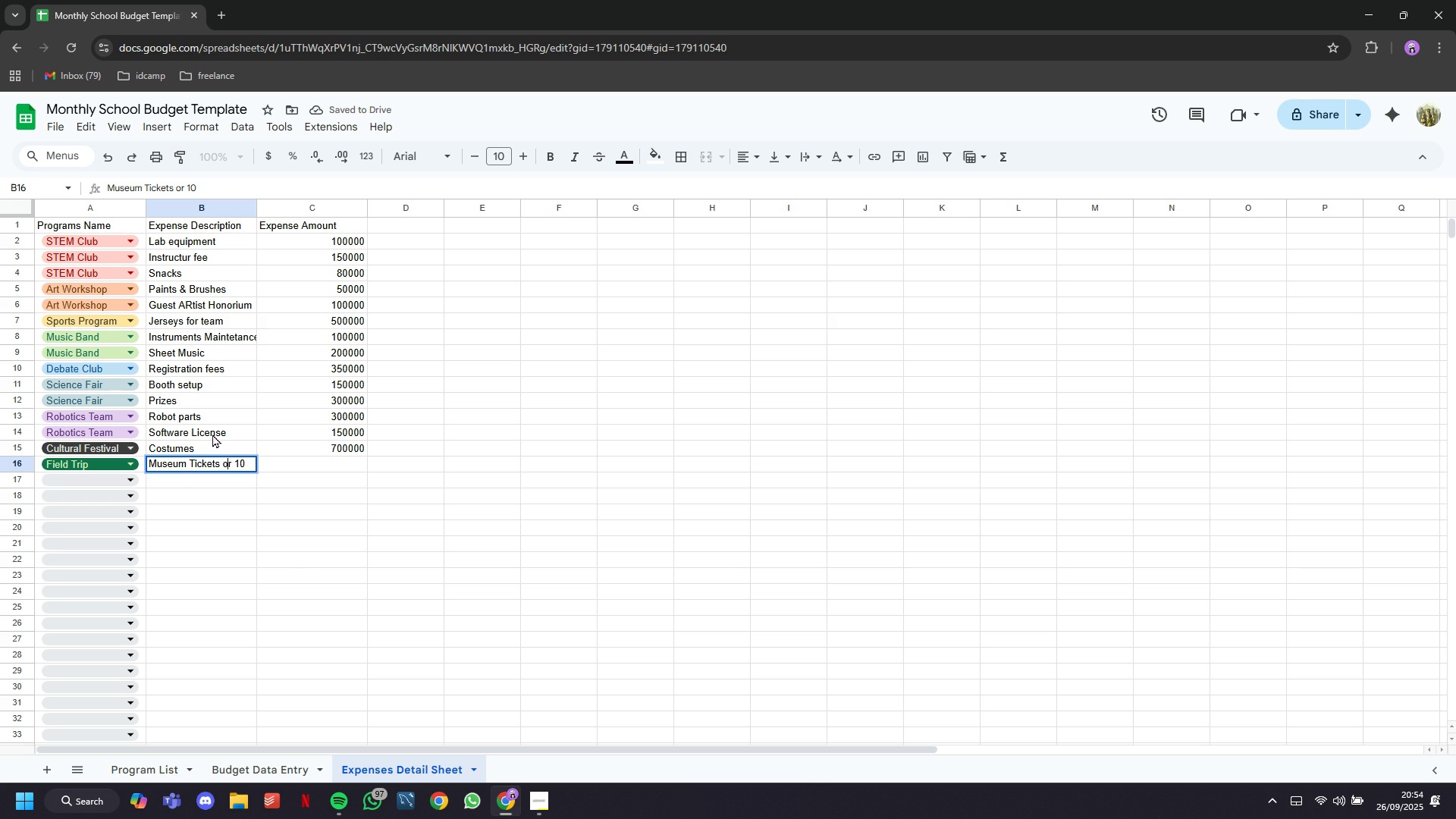 
key(ArrowLeft)
 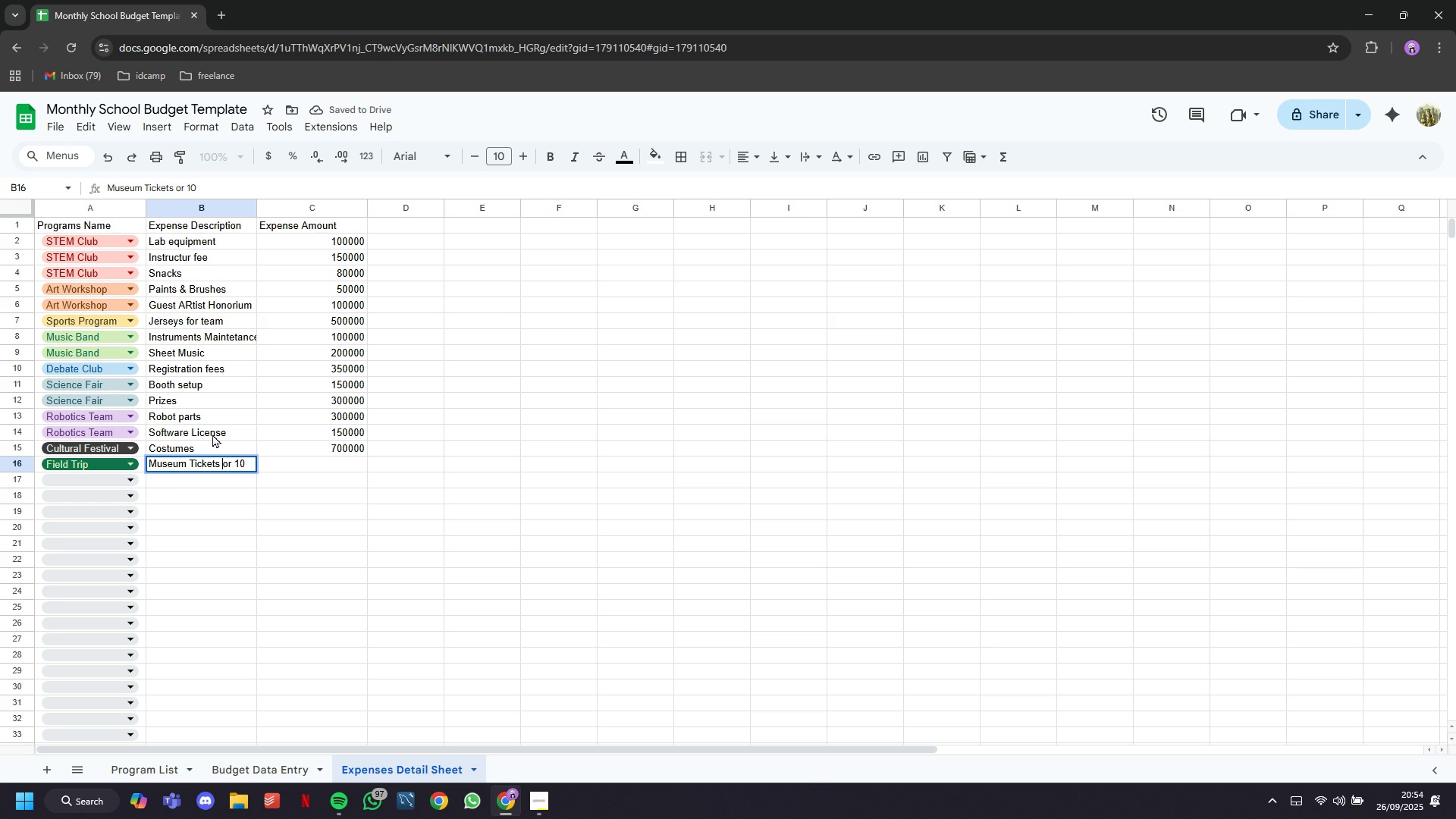 
key(ArrowLeft)
 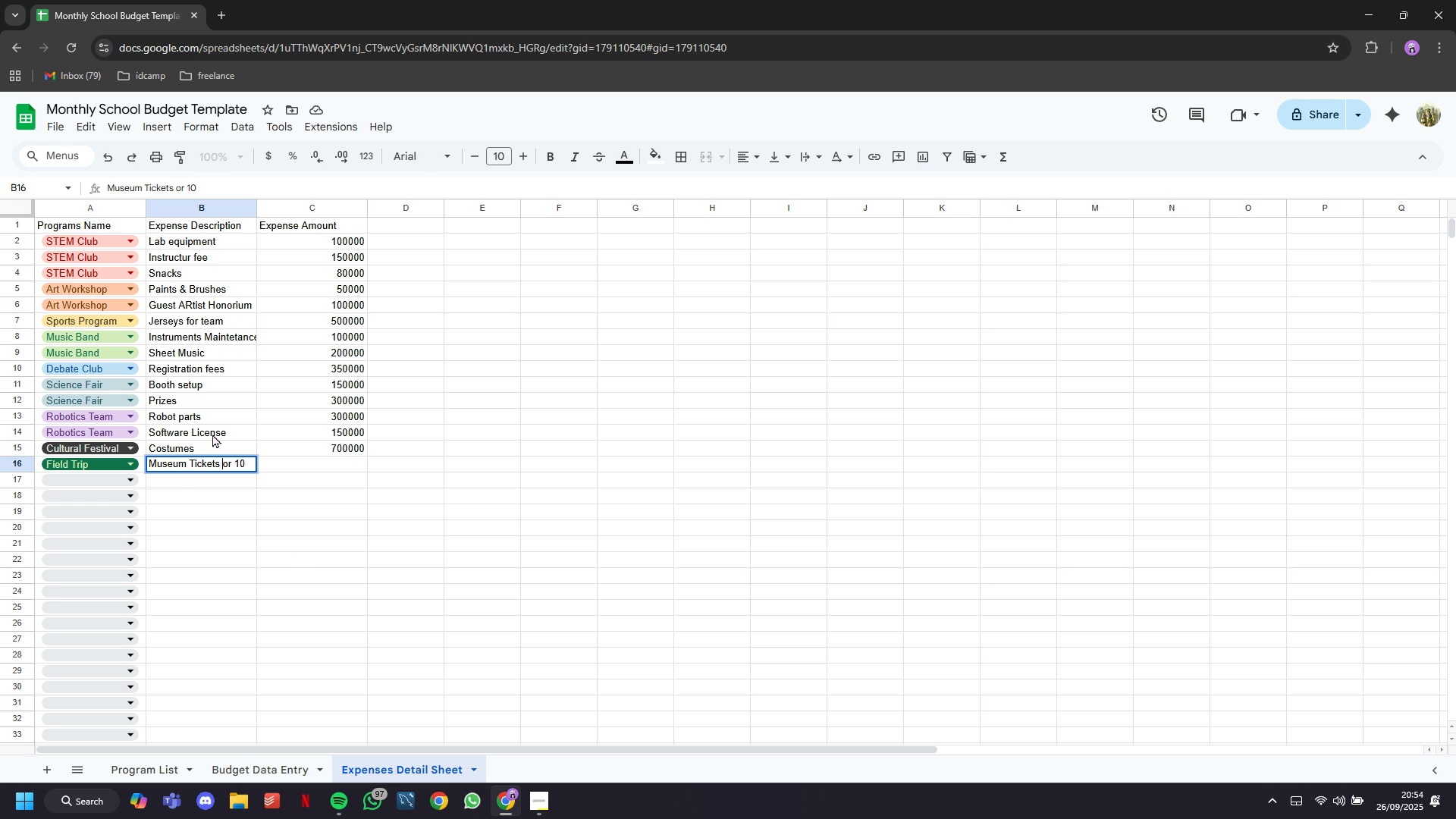 
key(F)
 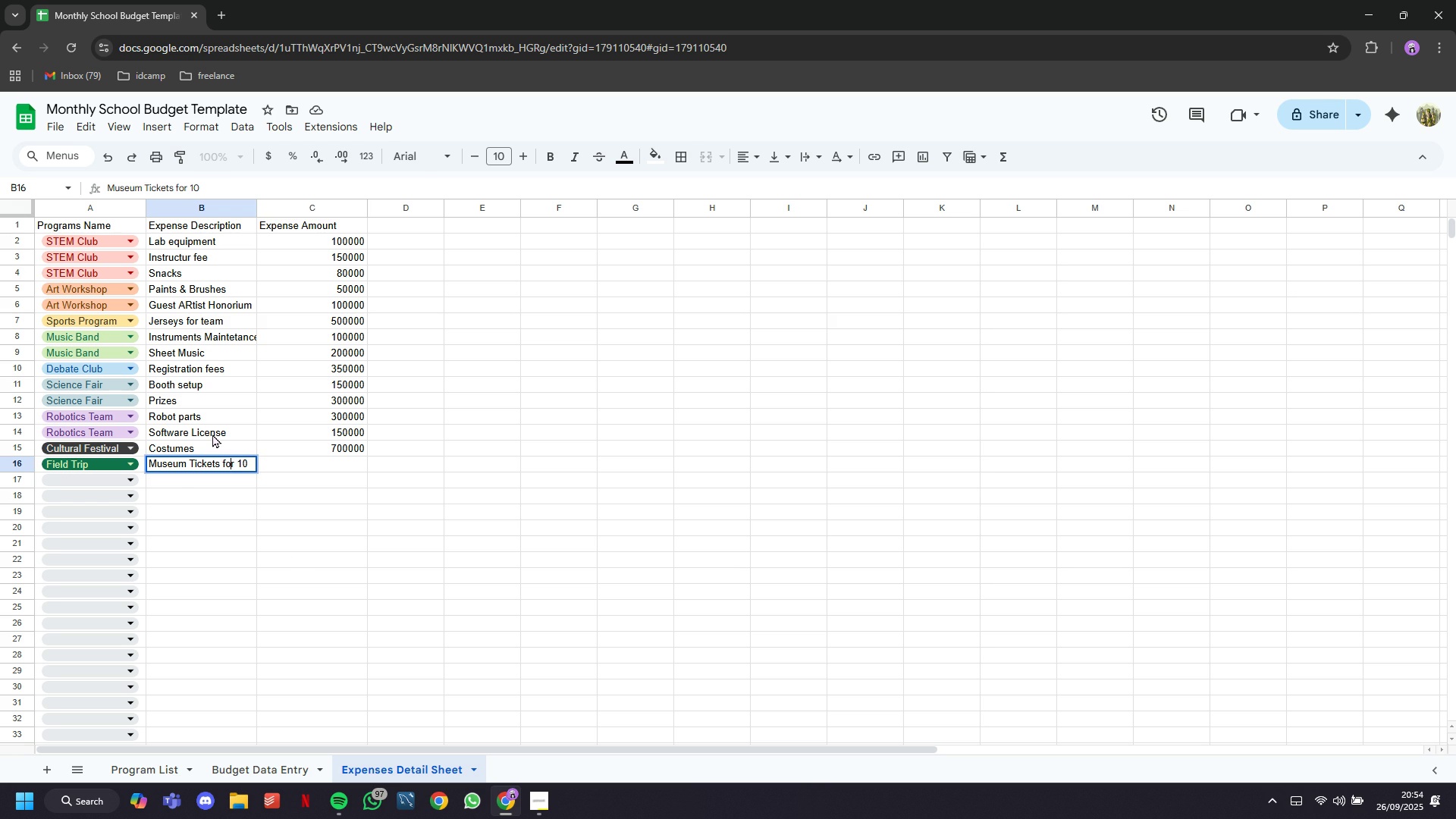 
key(ArrowRight)
 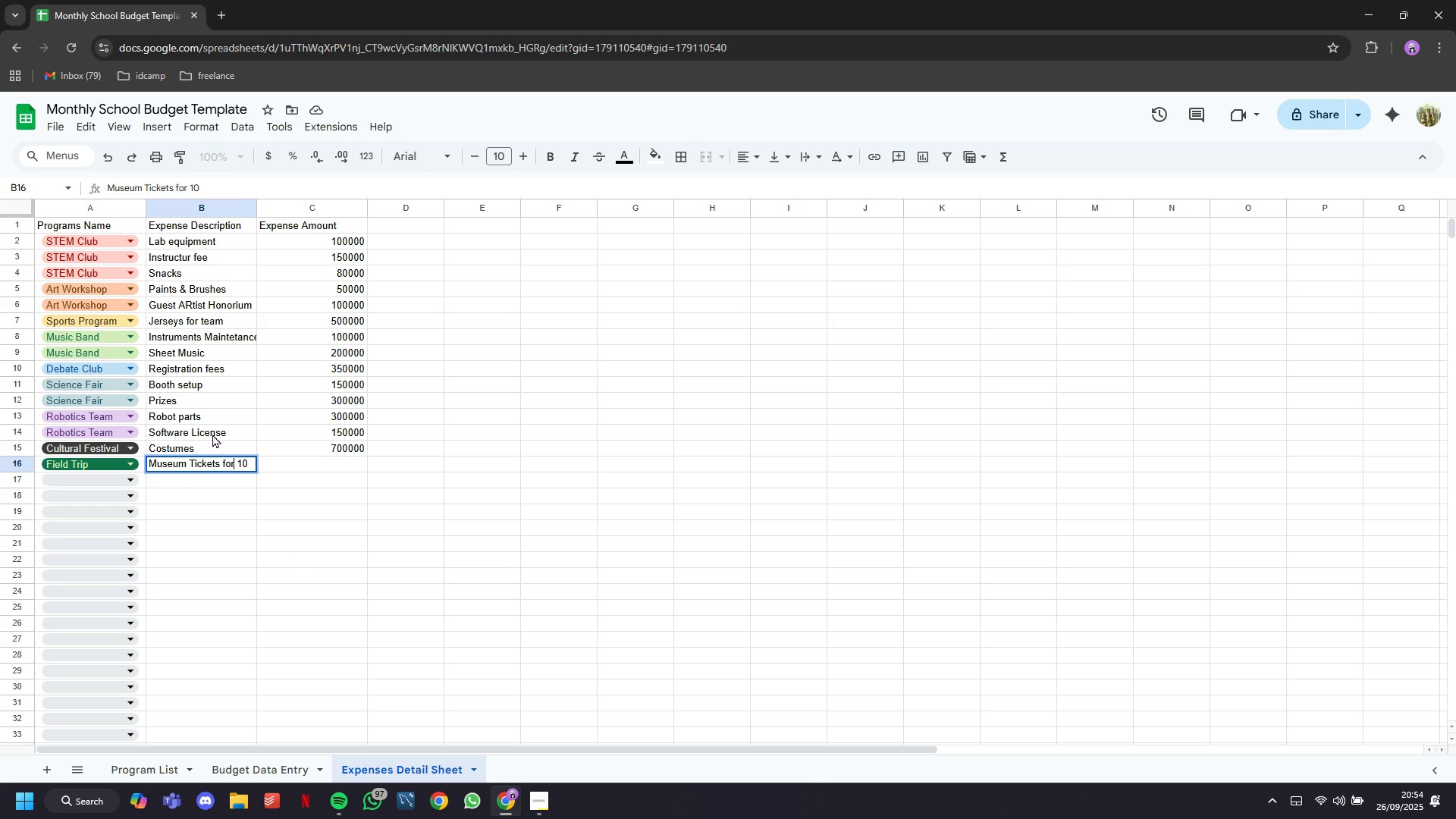 
key(ArrowRight)
 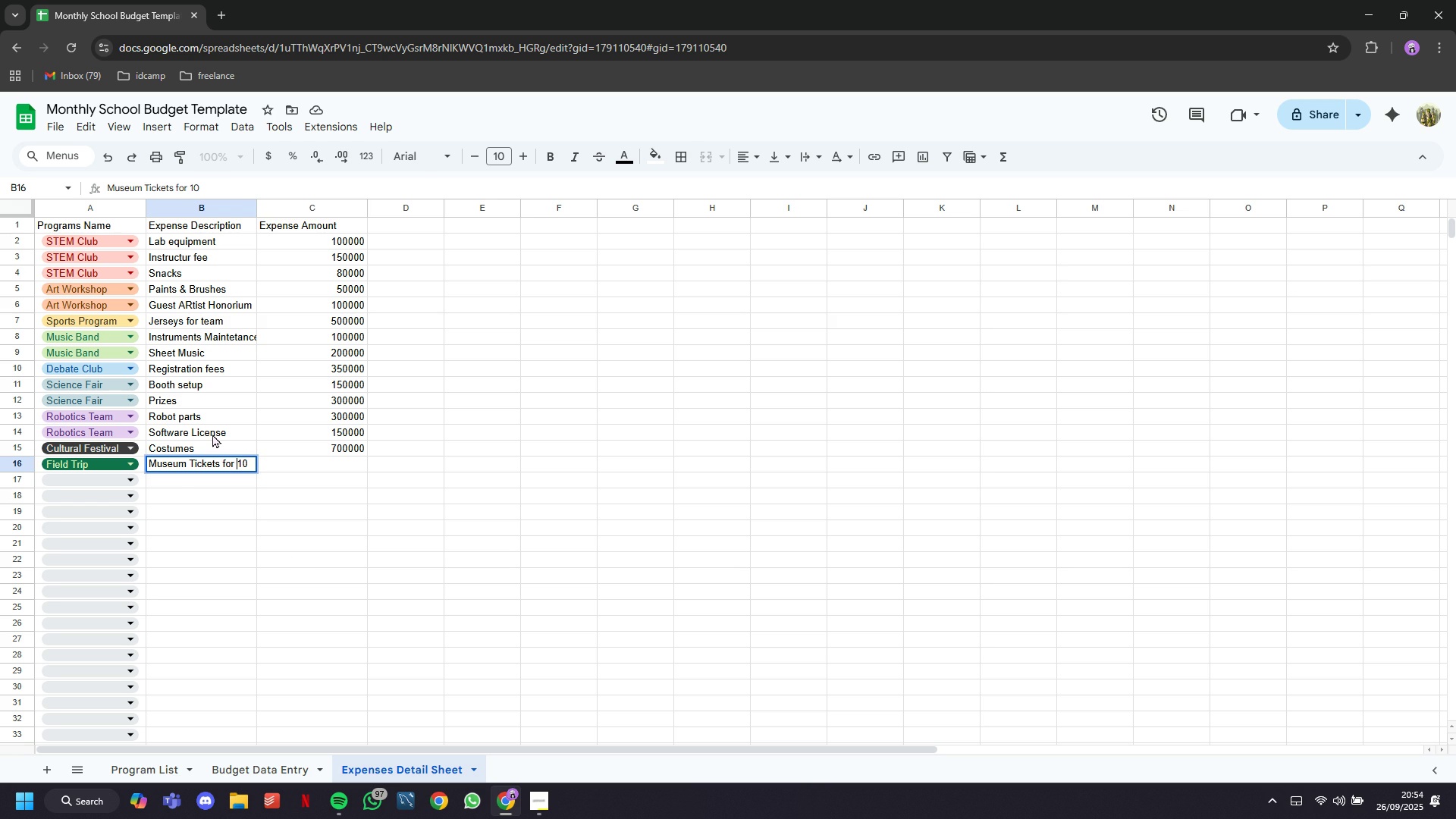 
key(ArrowRight)
 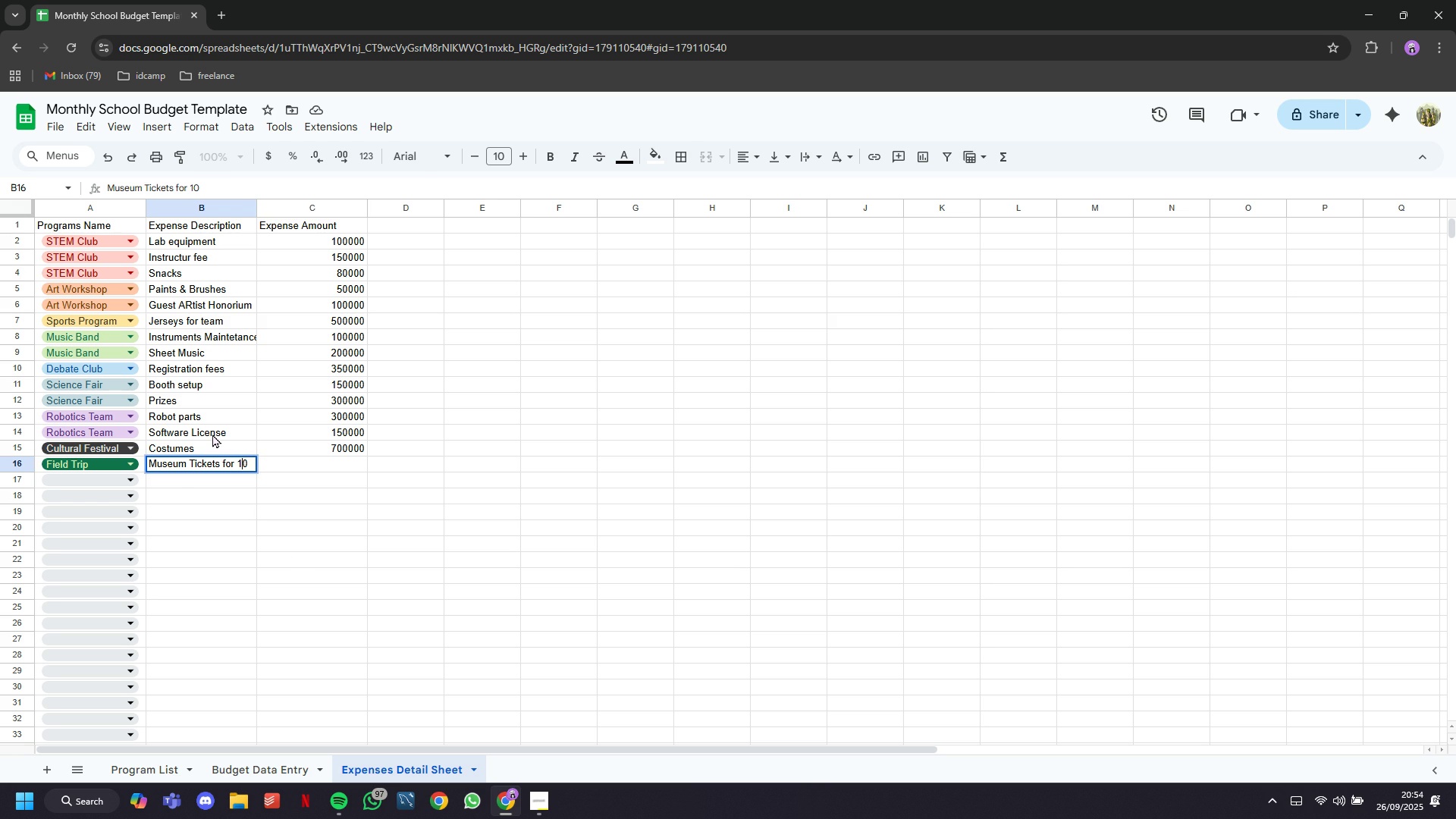 
key(ArrowRight)
 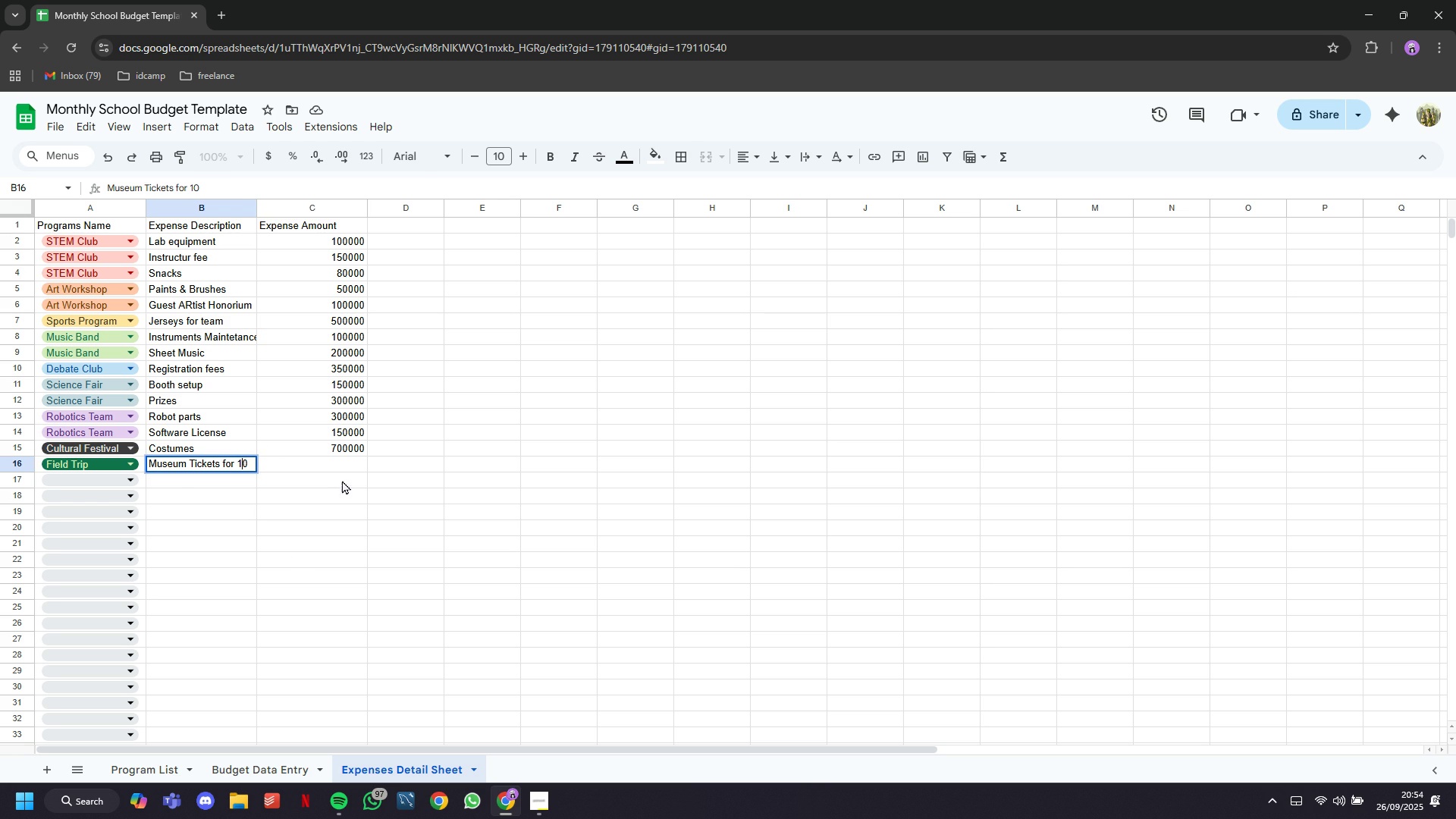 
left_click([344, 483])
 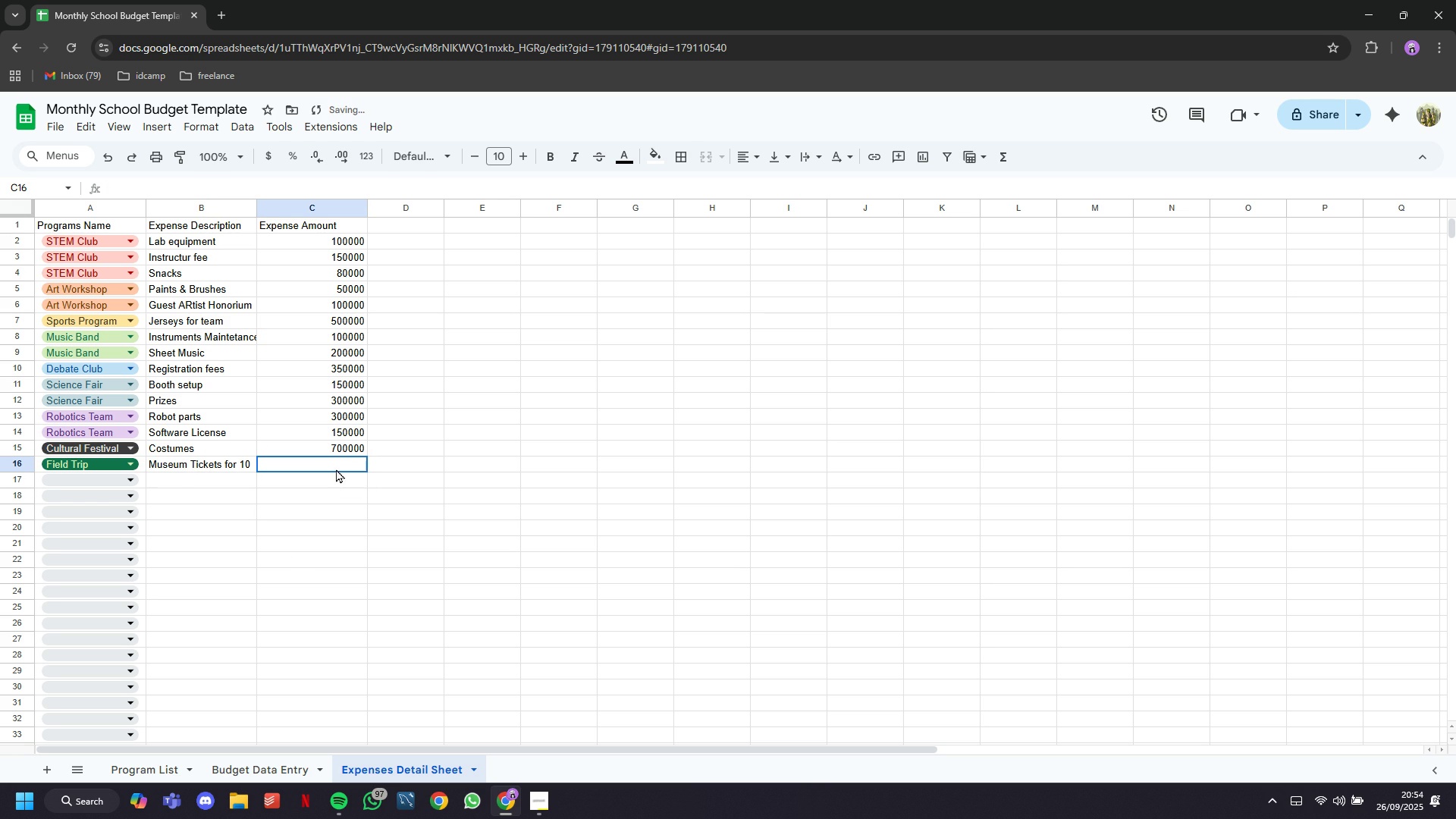 
left_click([336, 469])
 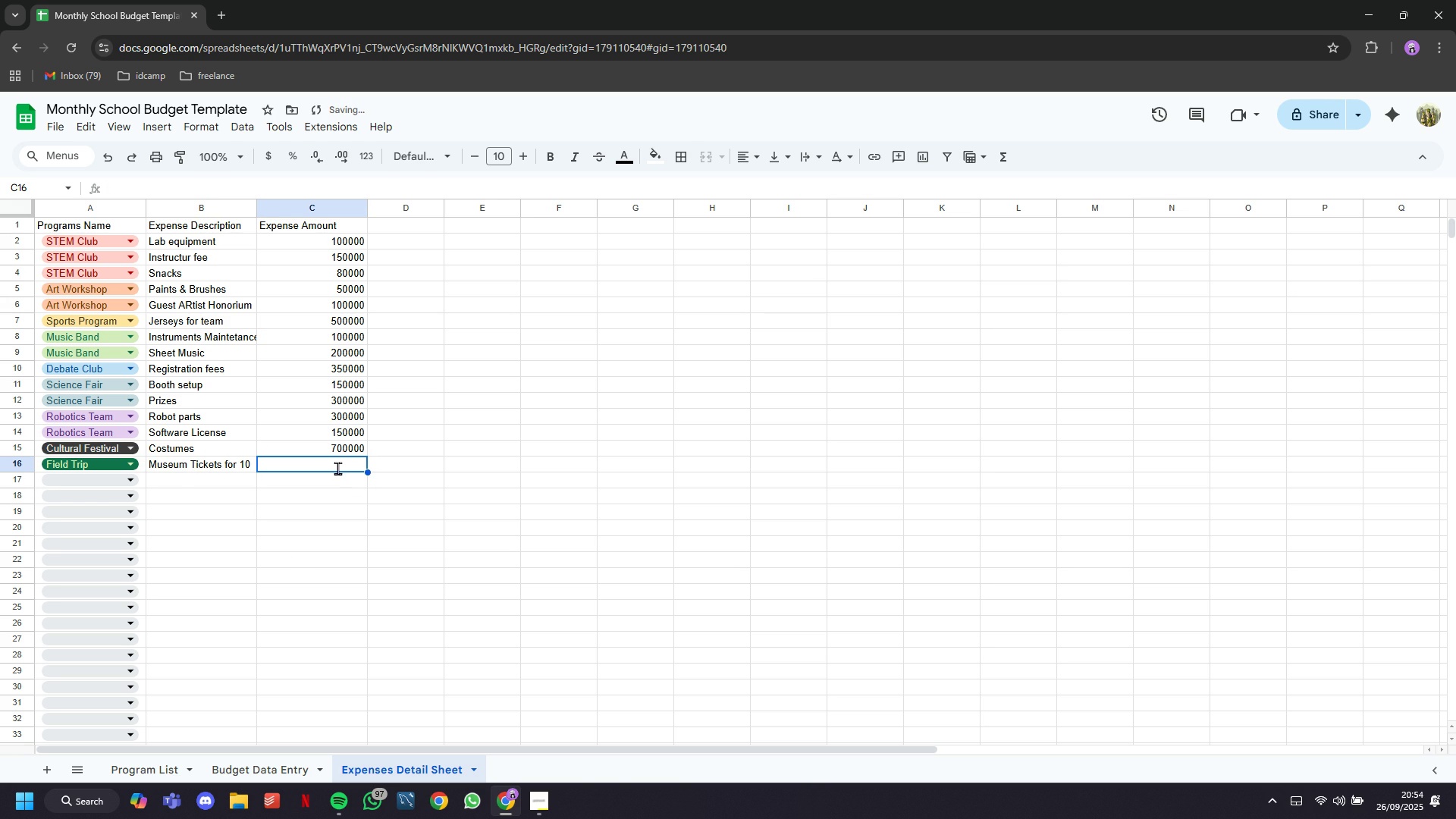 
type(150000)
 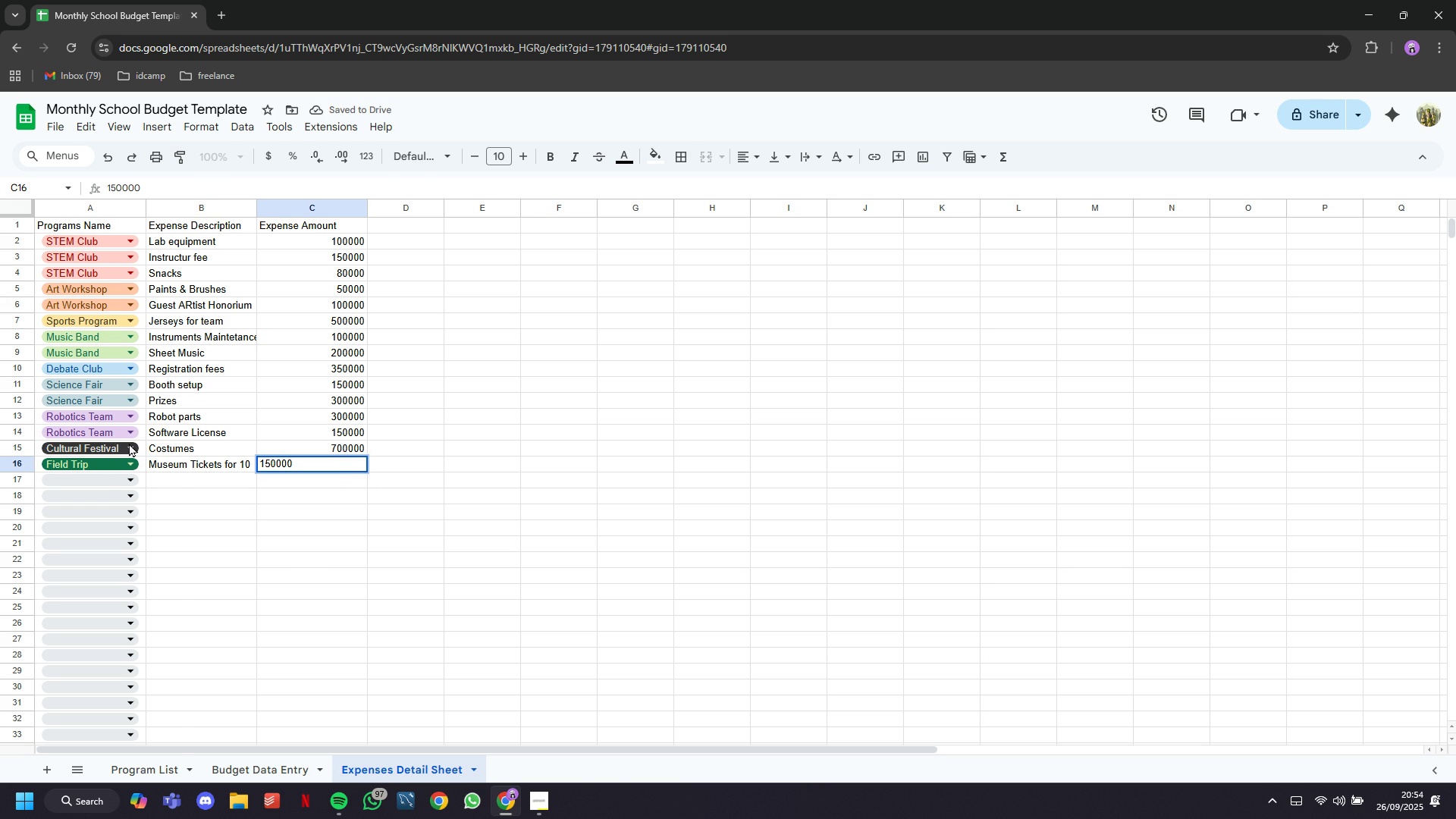 
left_click([103, 482])
 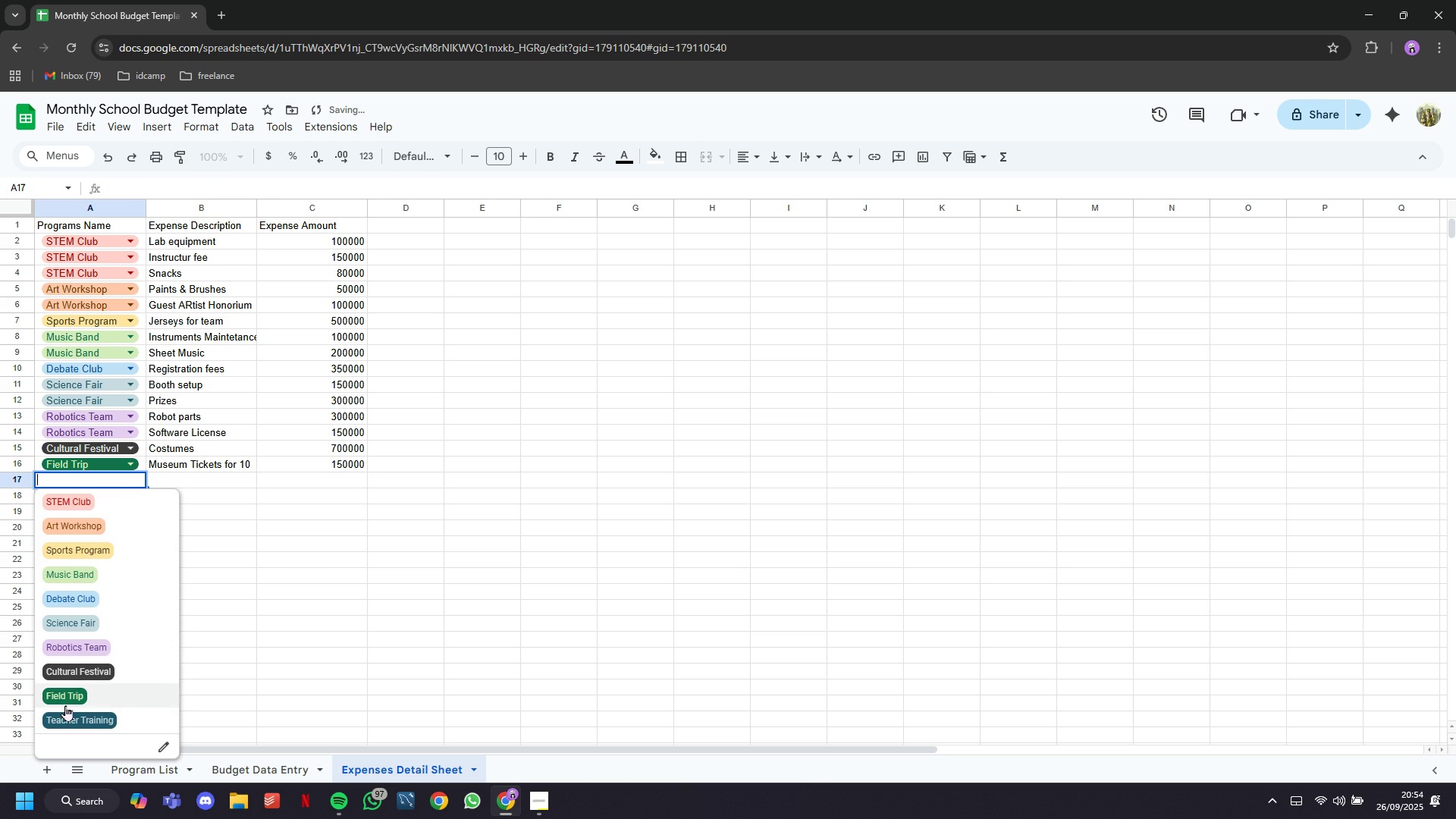 
left_click([66, 705])
 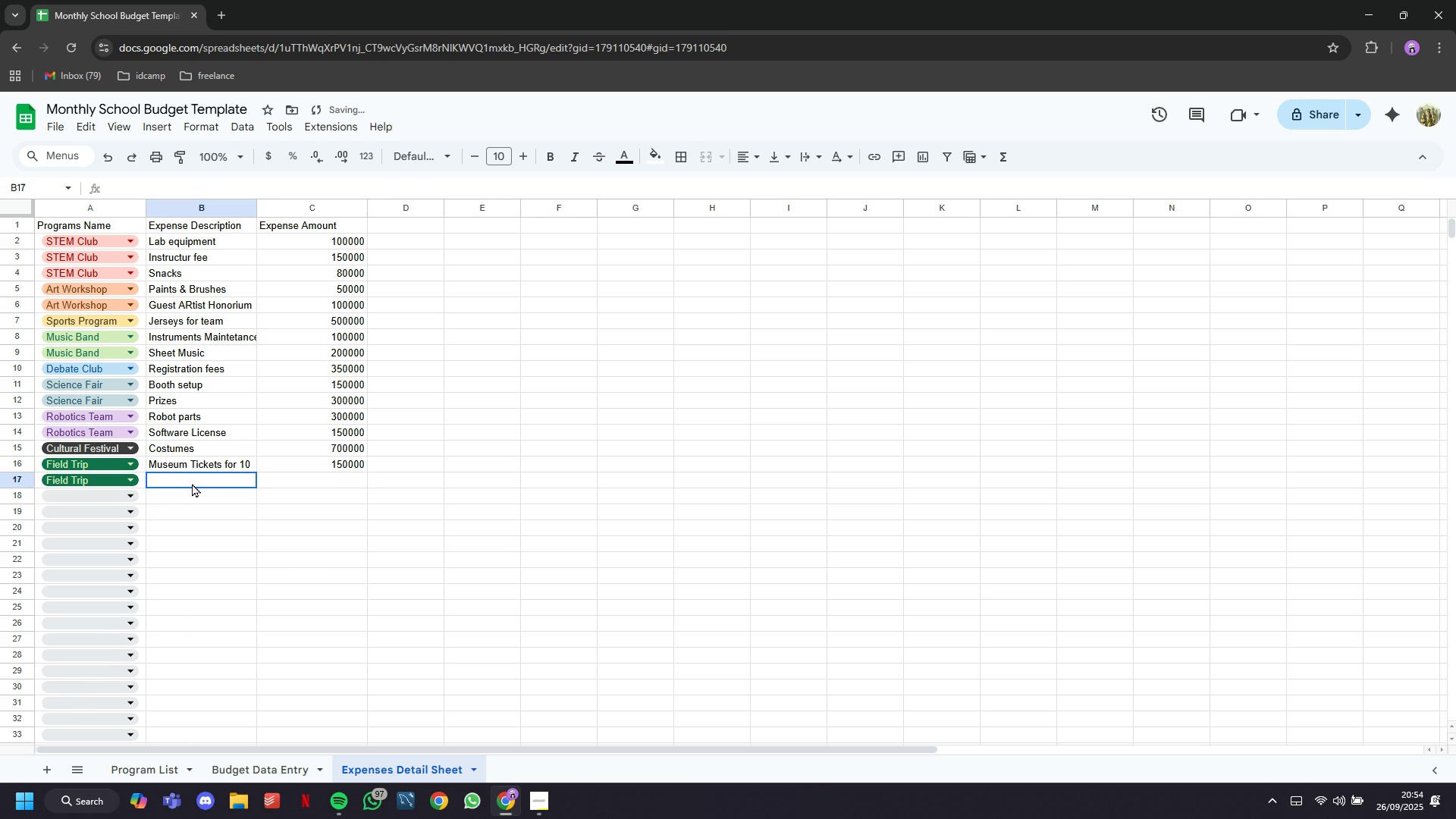 
type(Meals for 10)
key(Tab)
type(100000)
 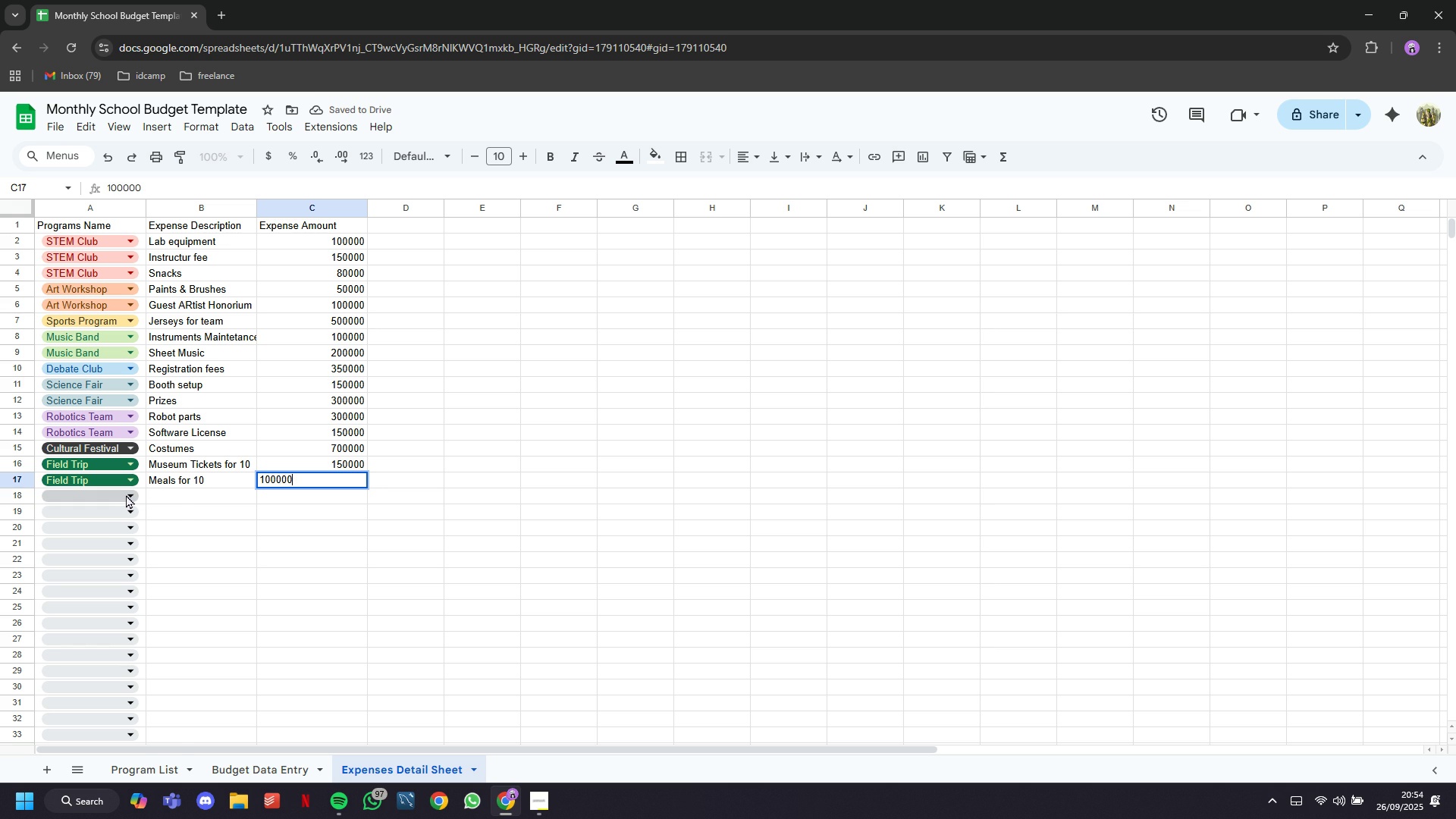 
left_click([124, 496])
 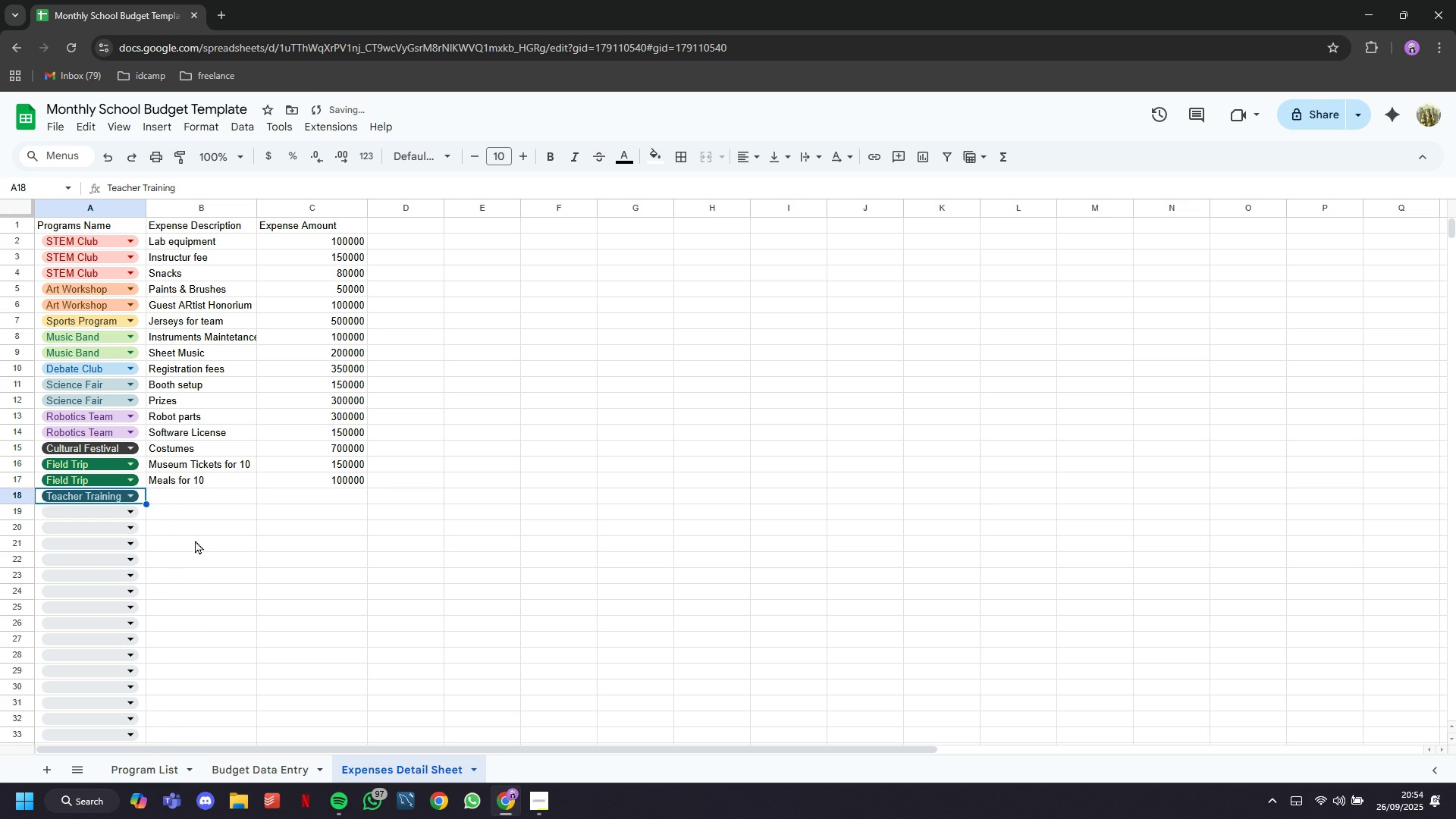 
left_click([194, 499])
 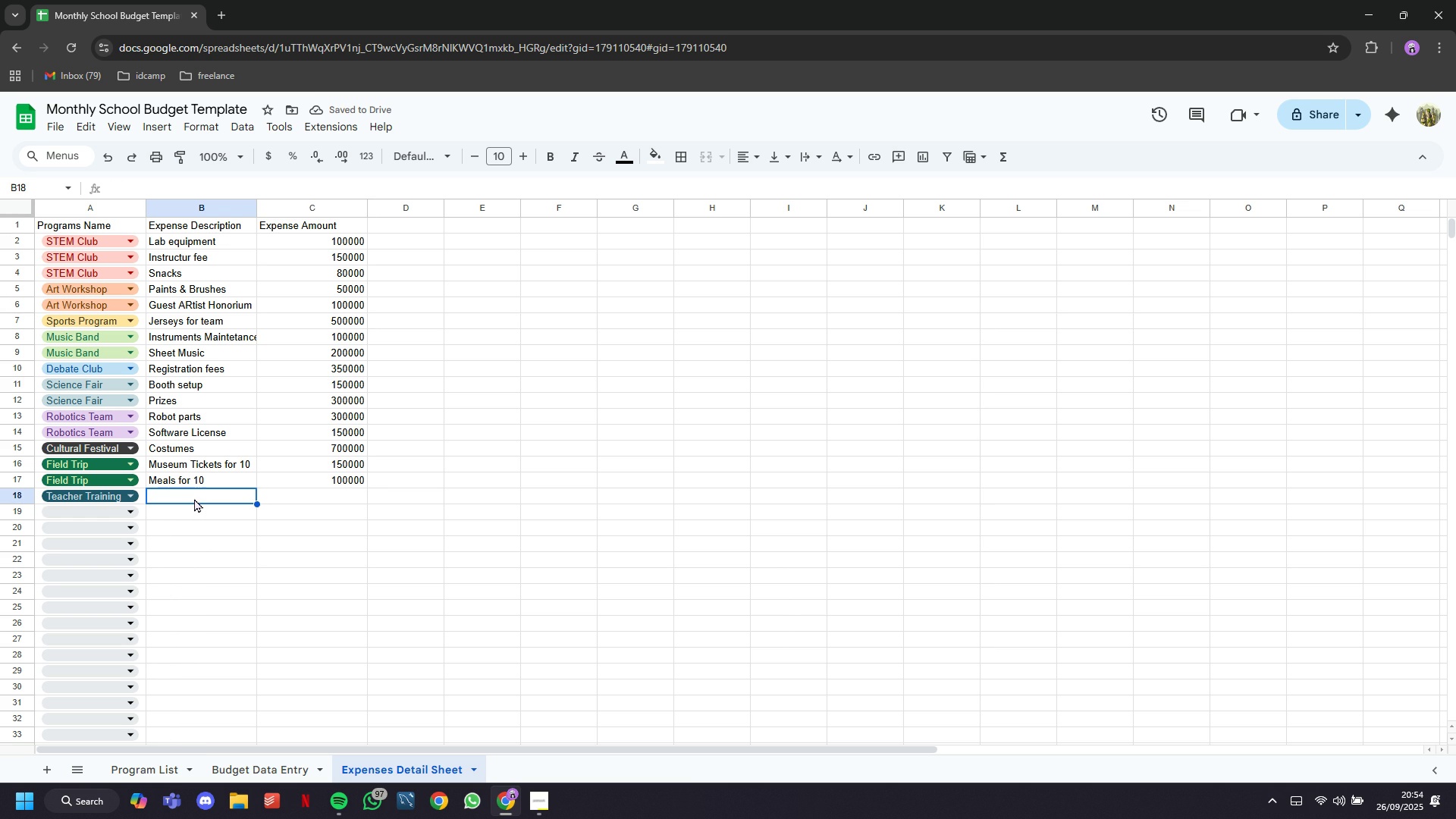 
type(Certificates & Printing)
key(Tab)
type(200000)